 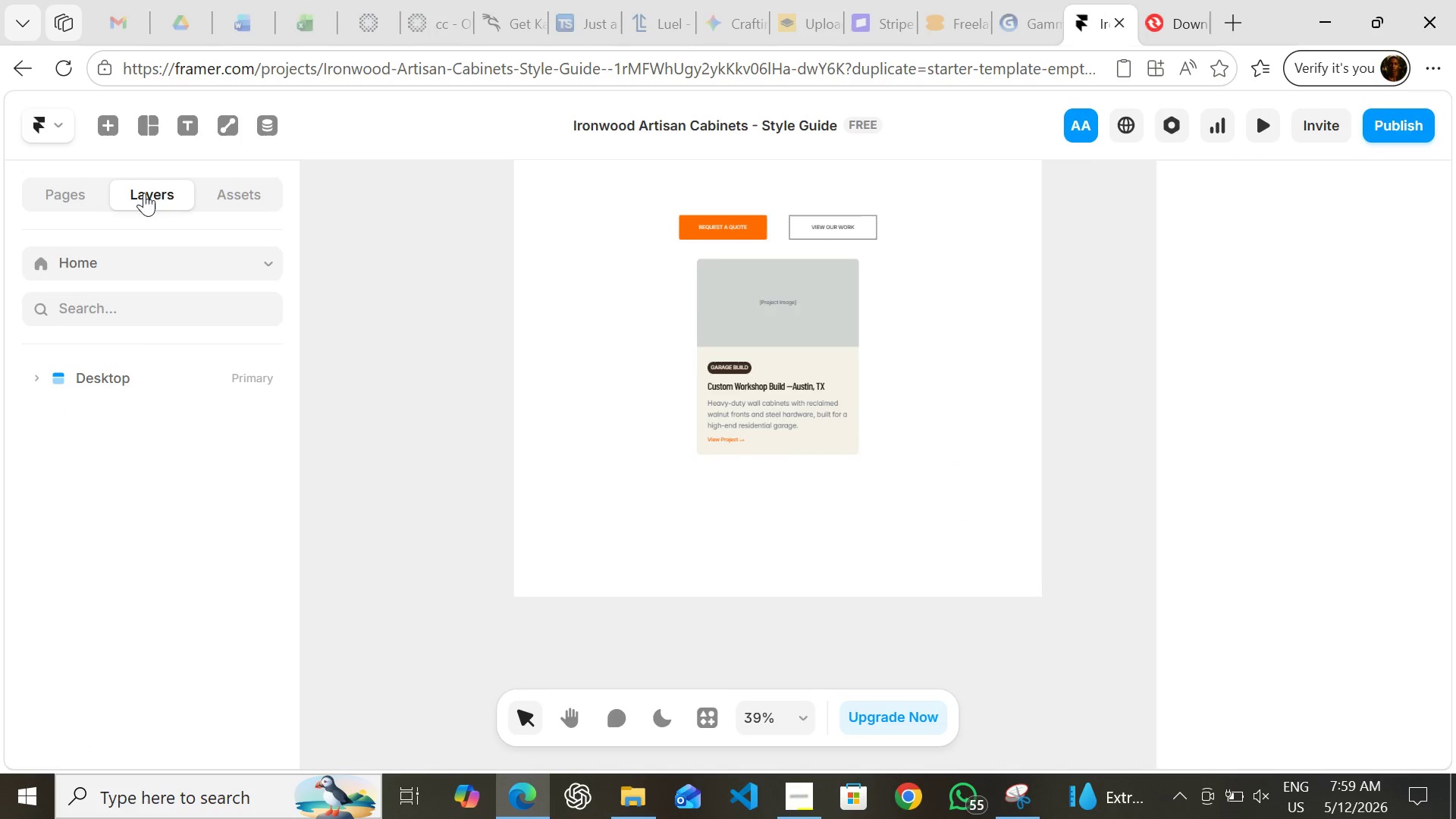 
left_click([70, 188])
 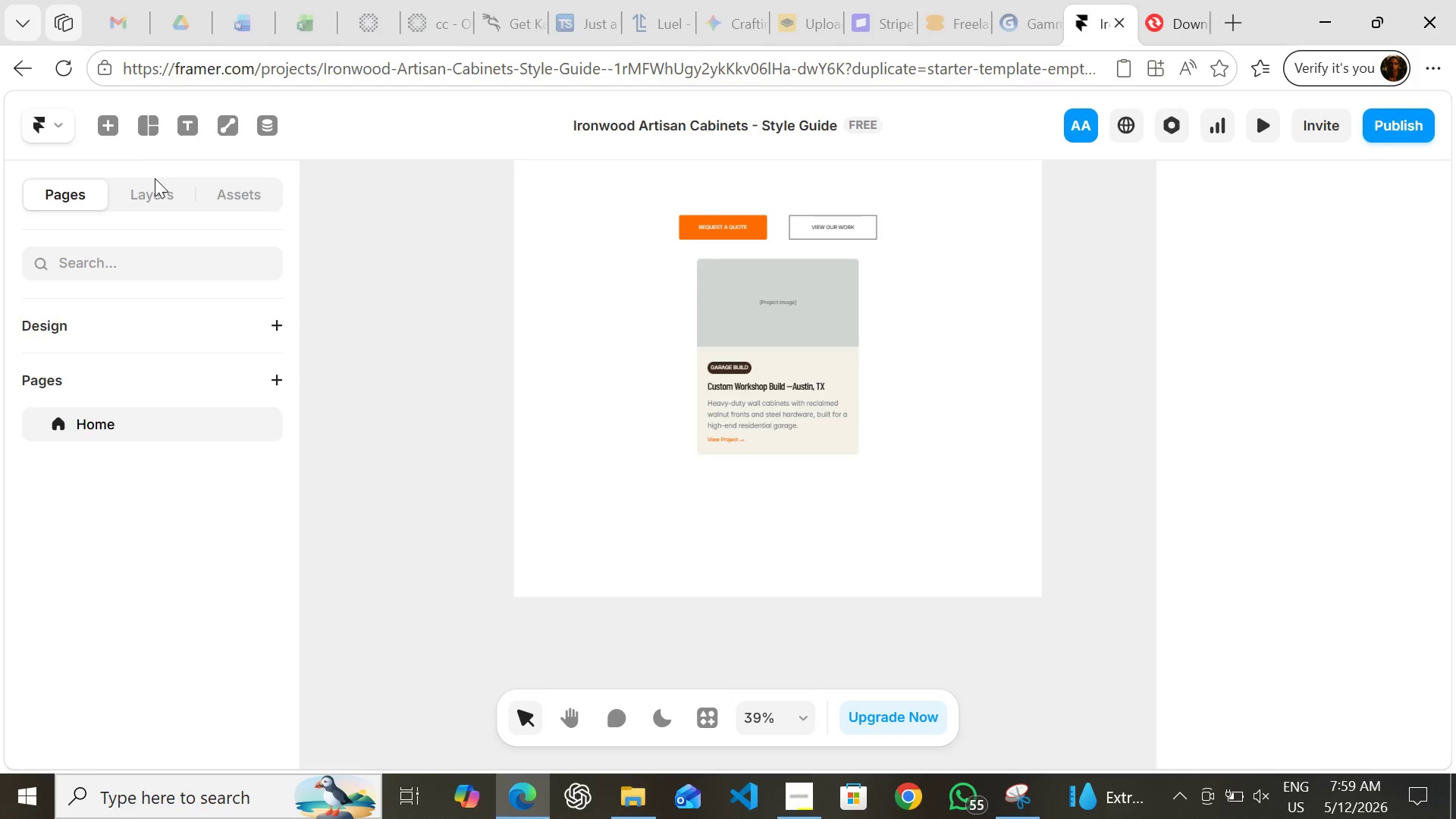 
left_click([155, 190])
 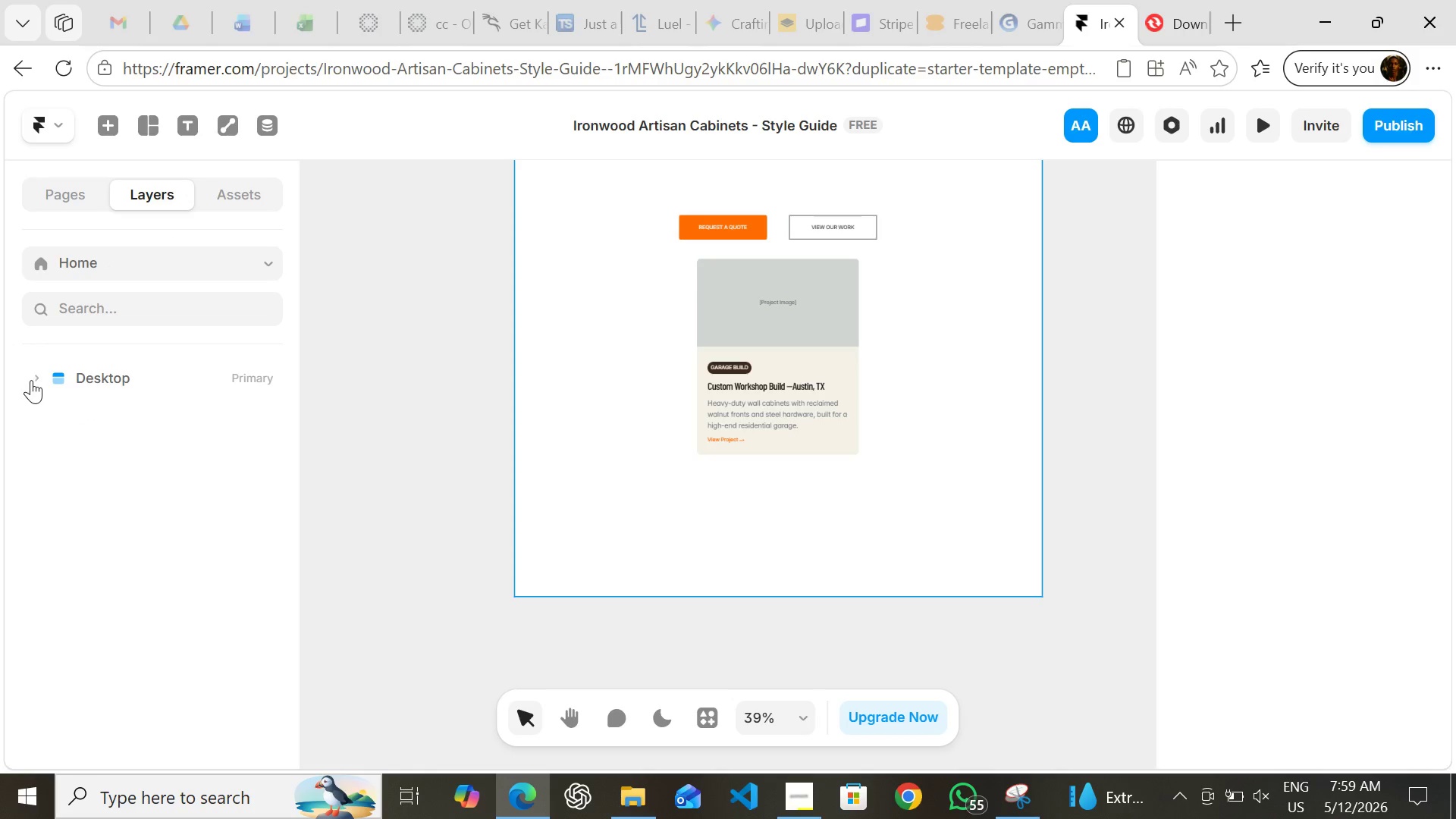 
left_click([33, 373])
 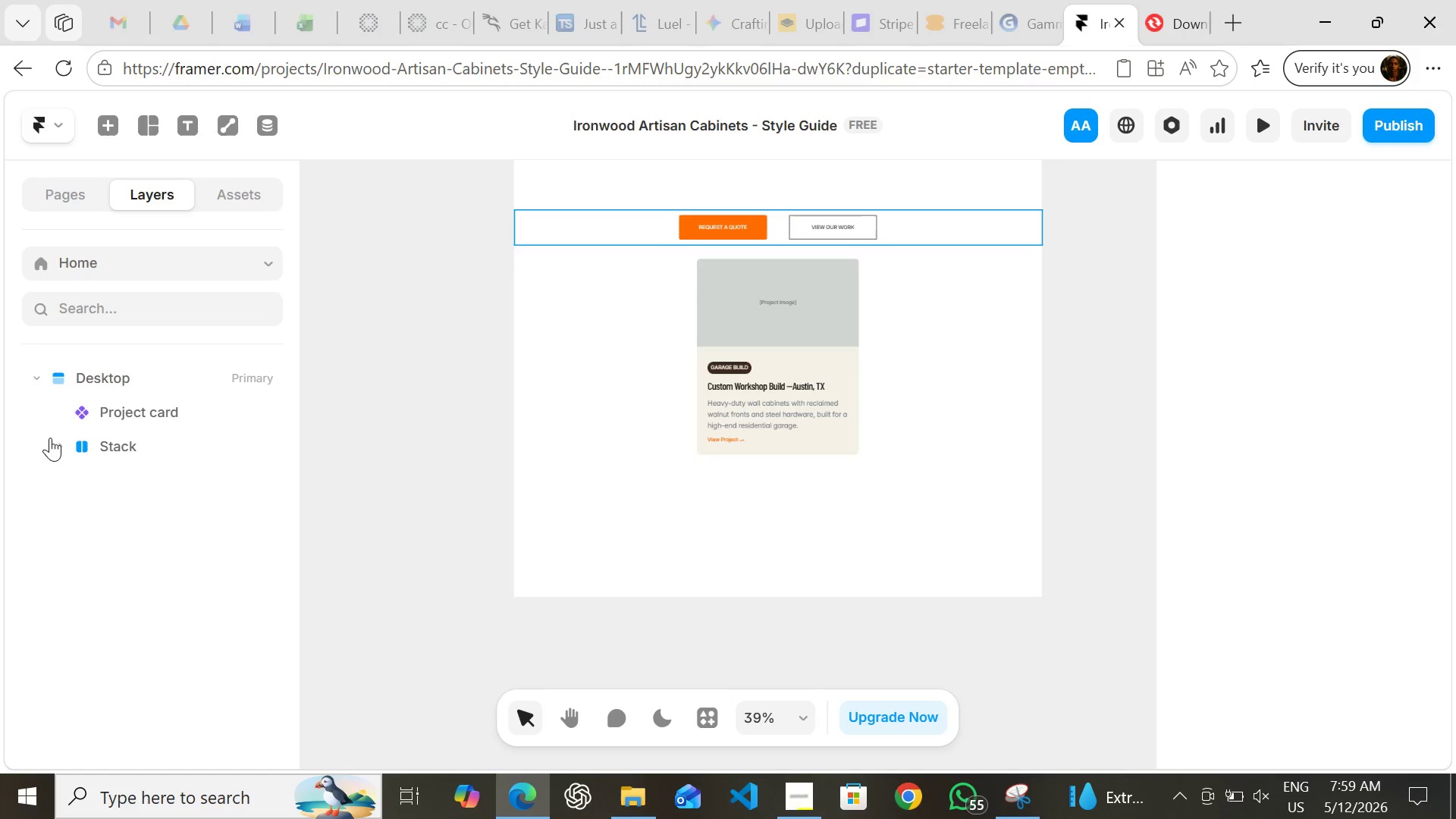 
left_click([51, 444])
 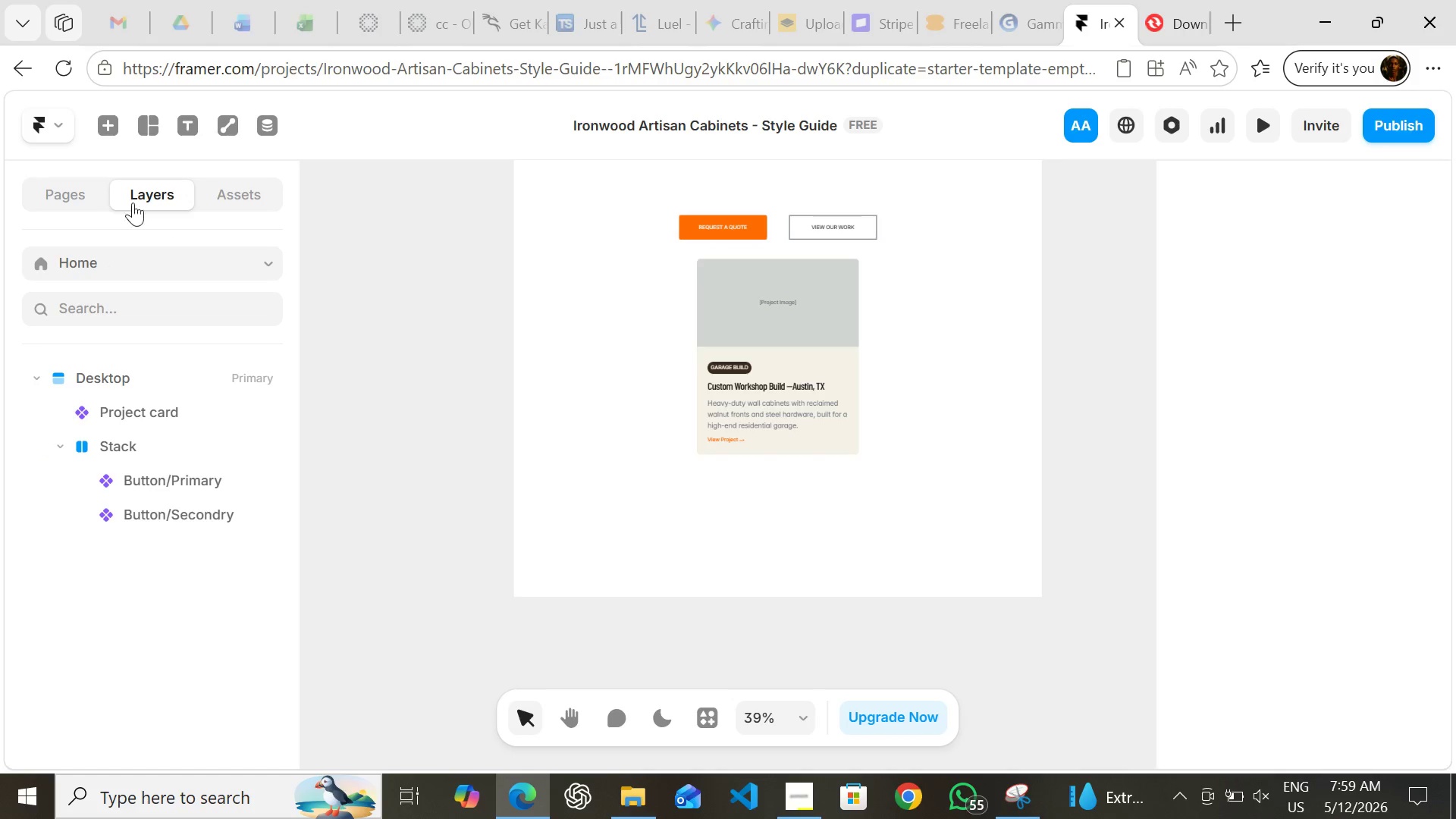 